 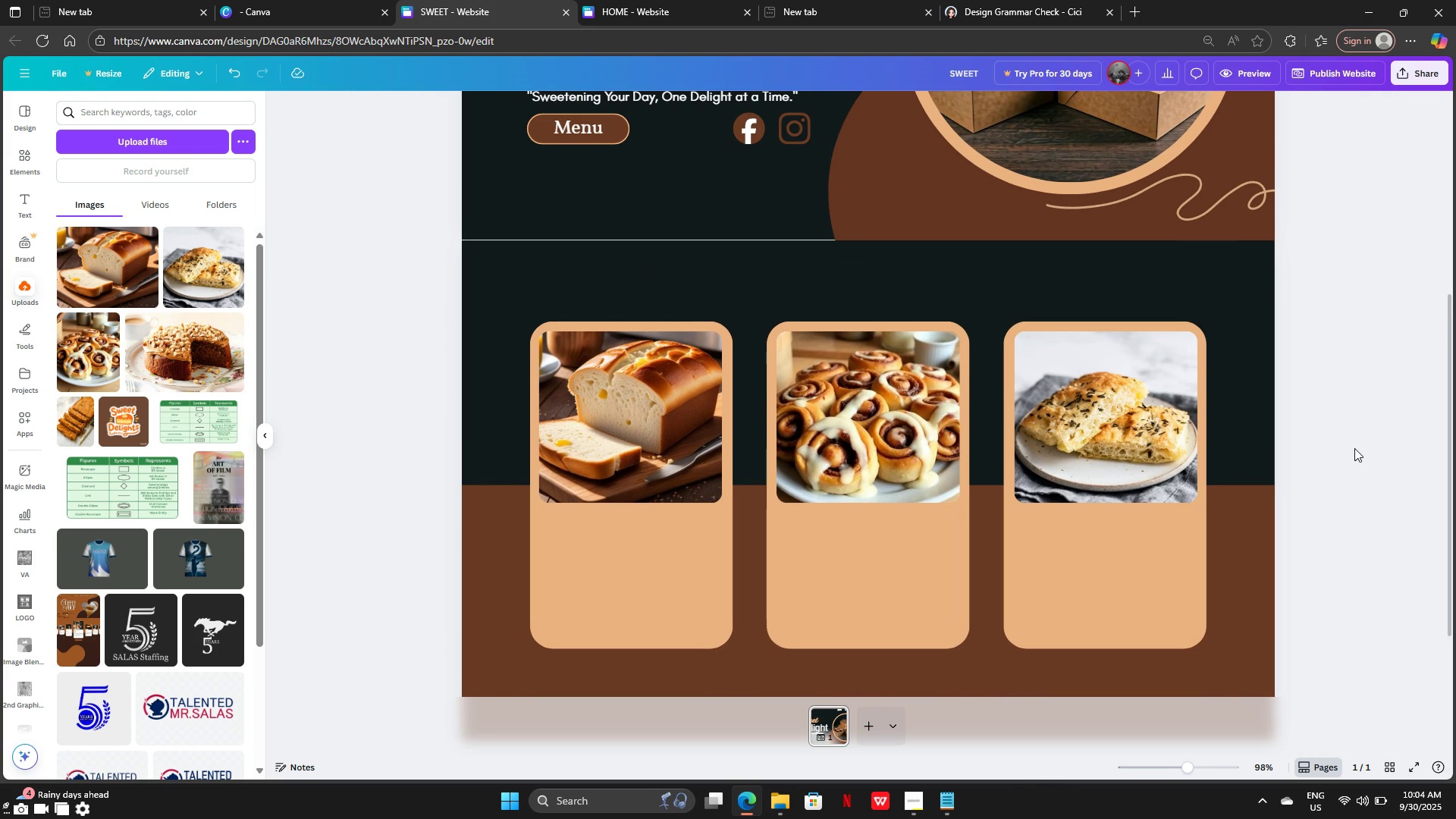 
left_click([1332, 405])
 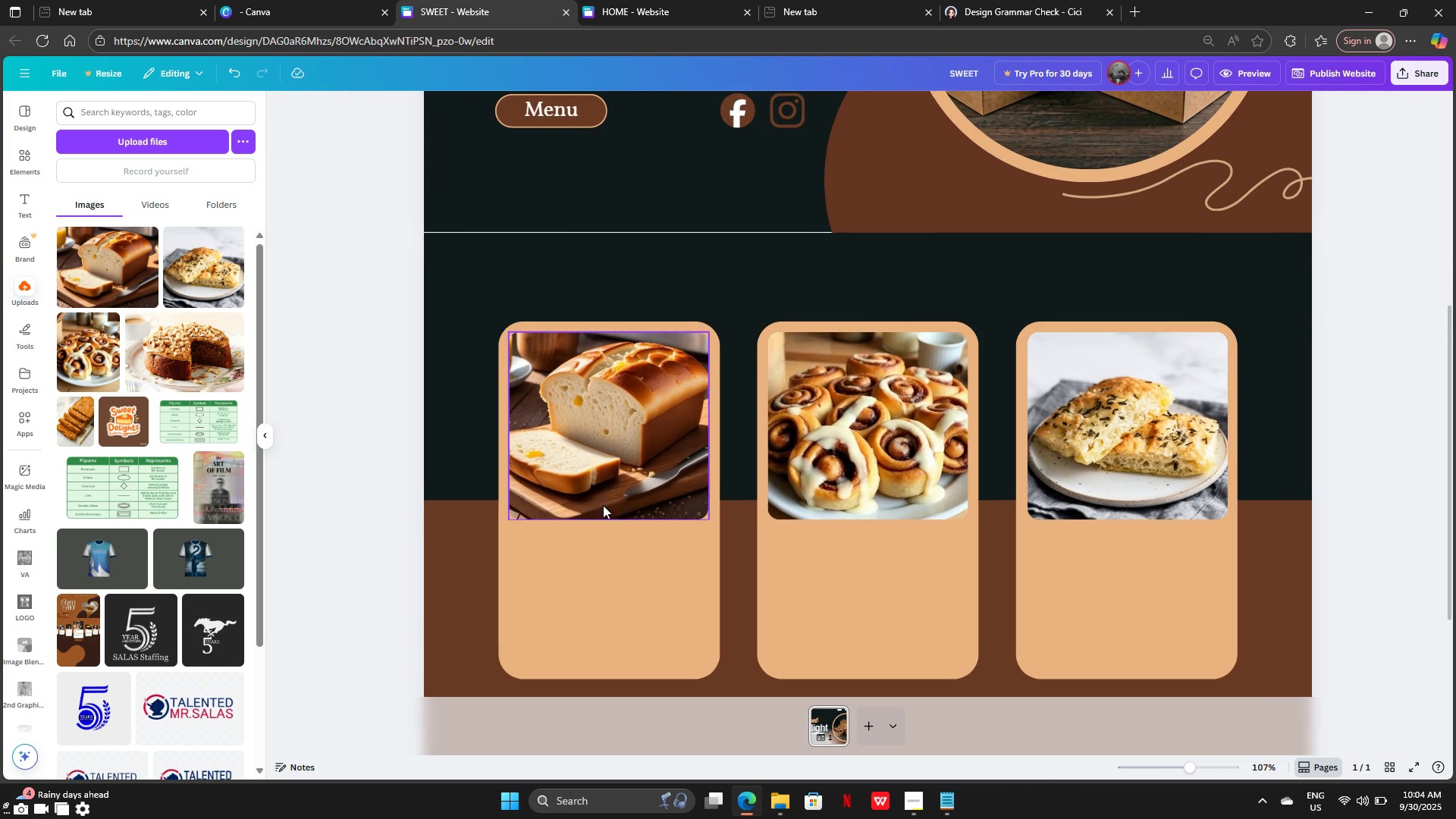 
left_click([592, 489])
 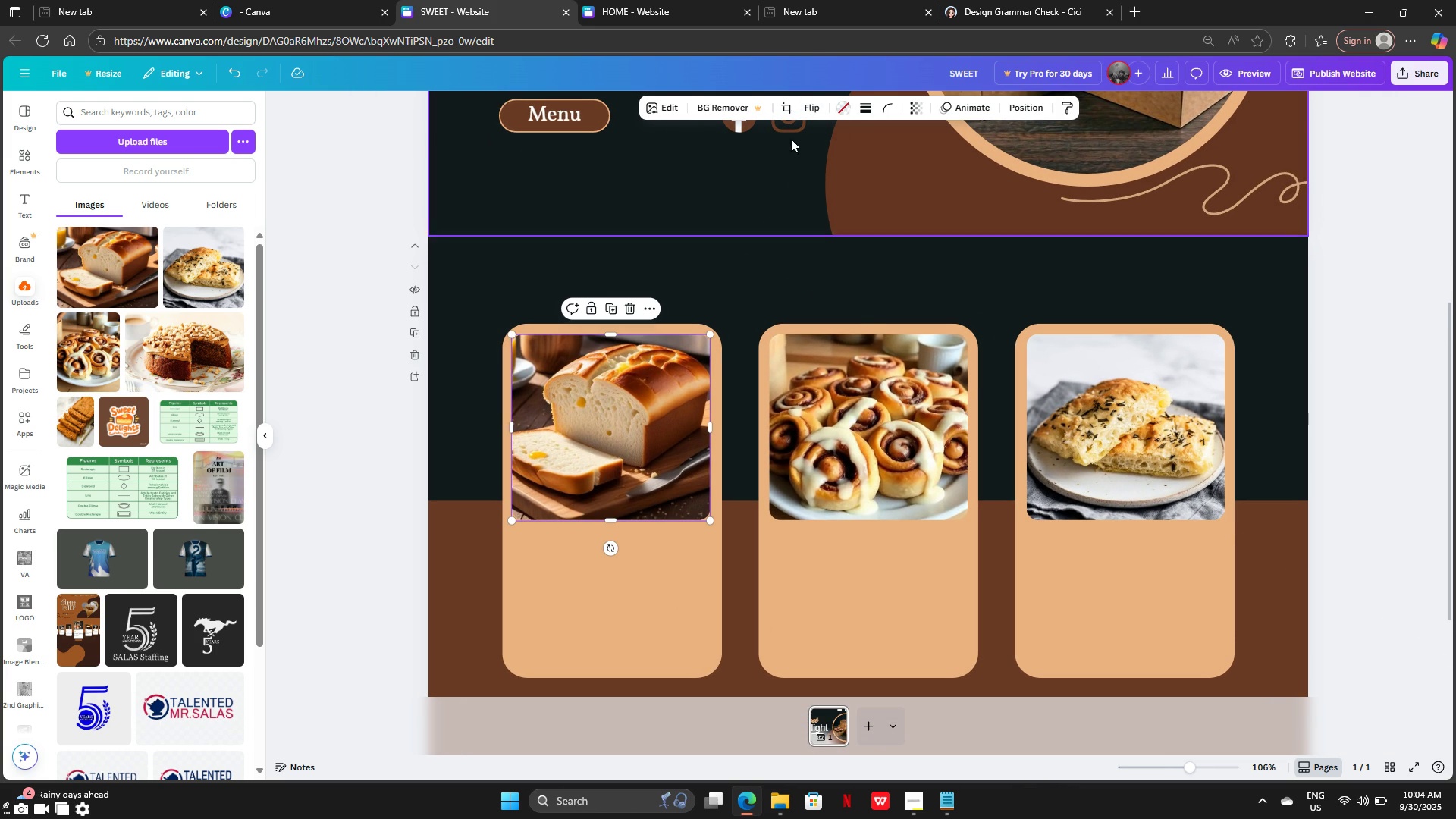 
left_click([867, 108])
 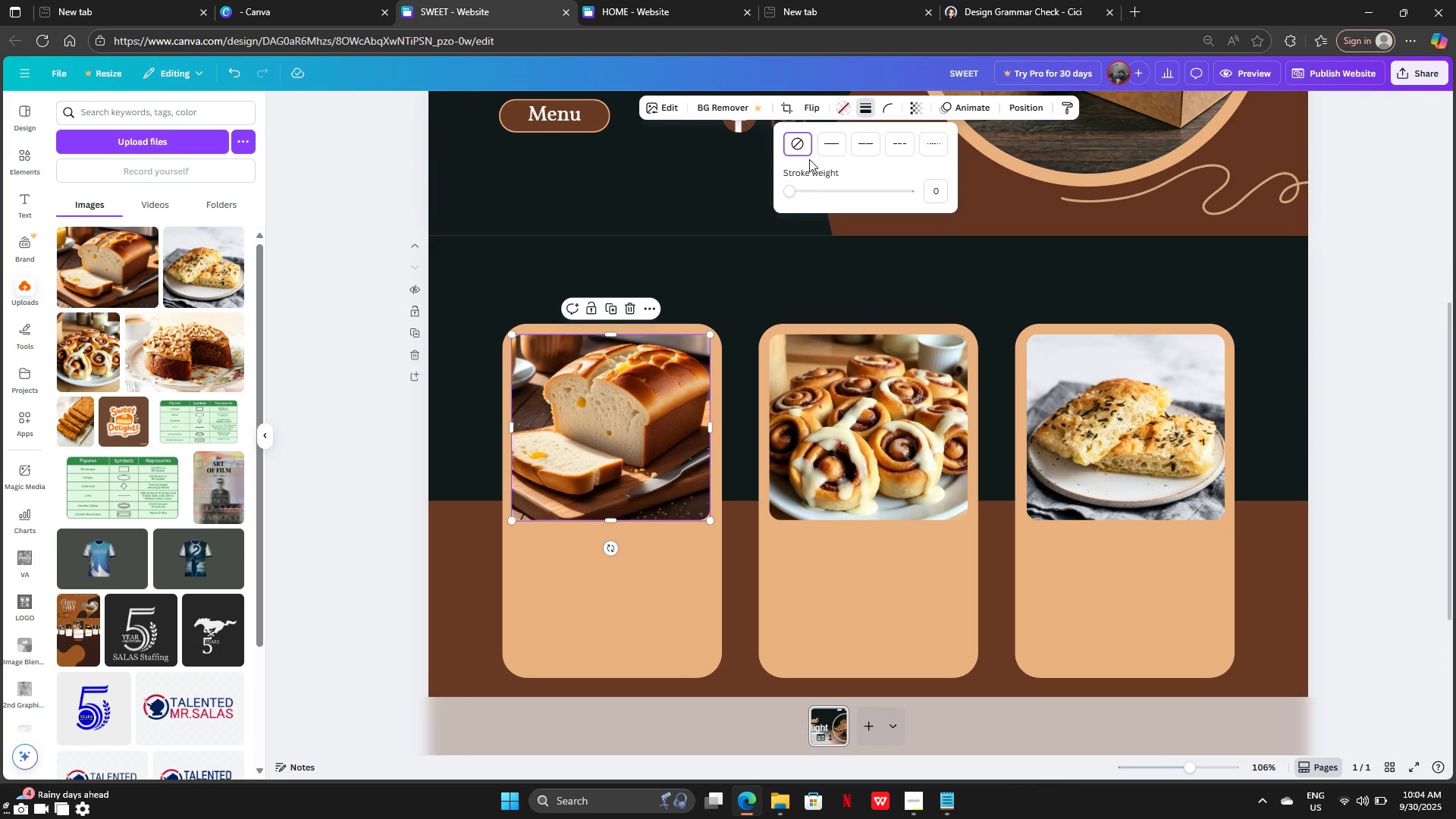 
left_click([829, 153])